 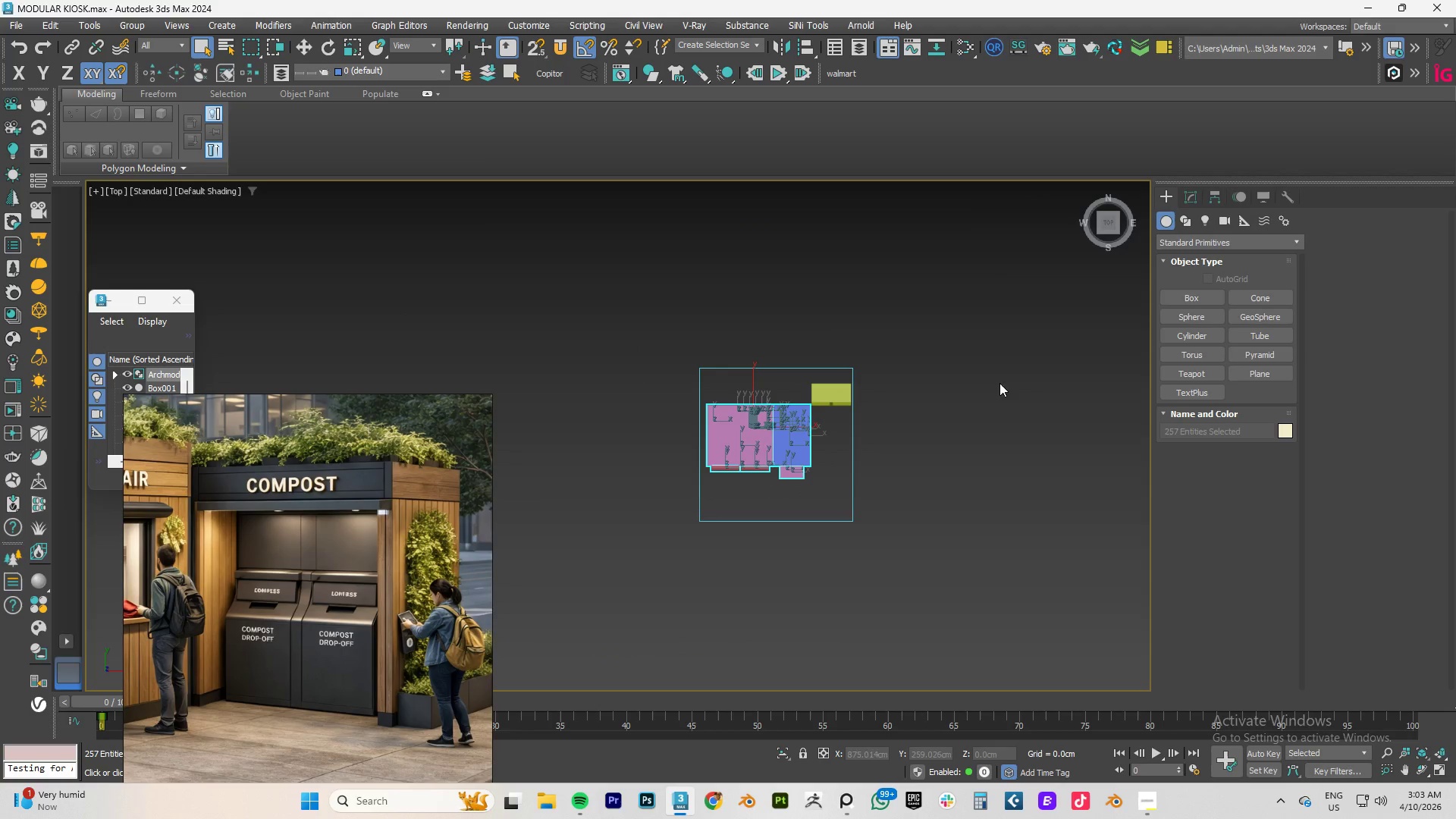 
left_click_drag(start_coordinate=[1000, 335], to_coordinate=[573, 574])
 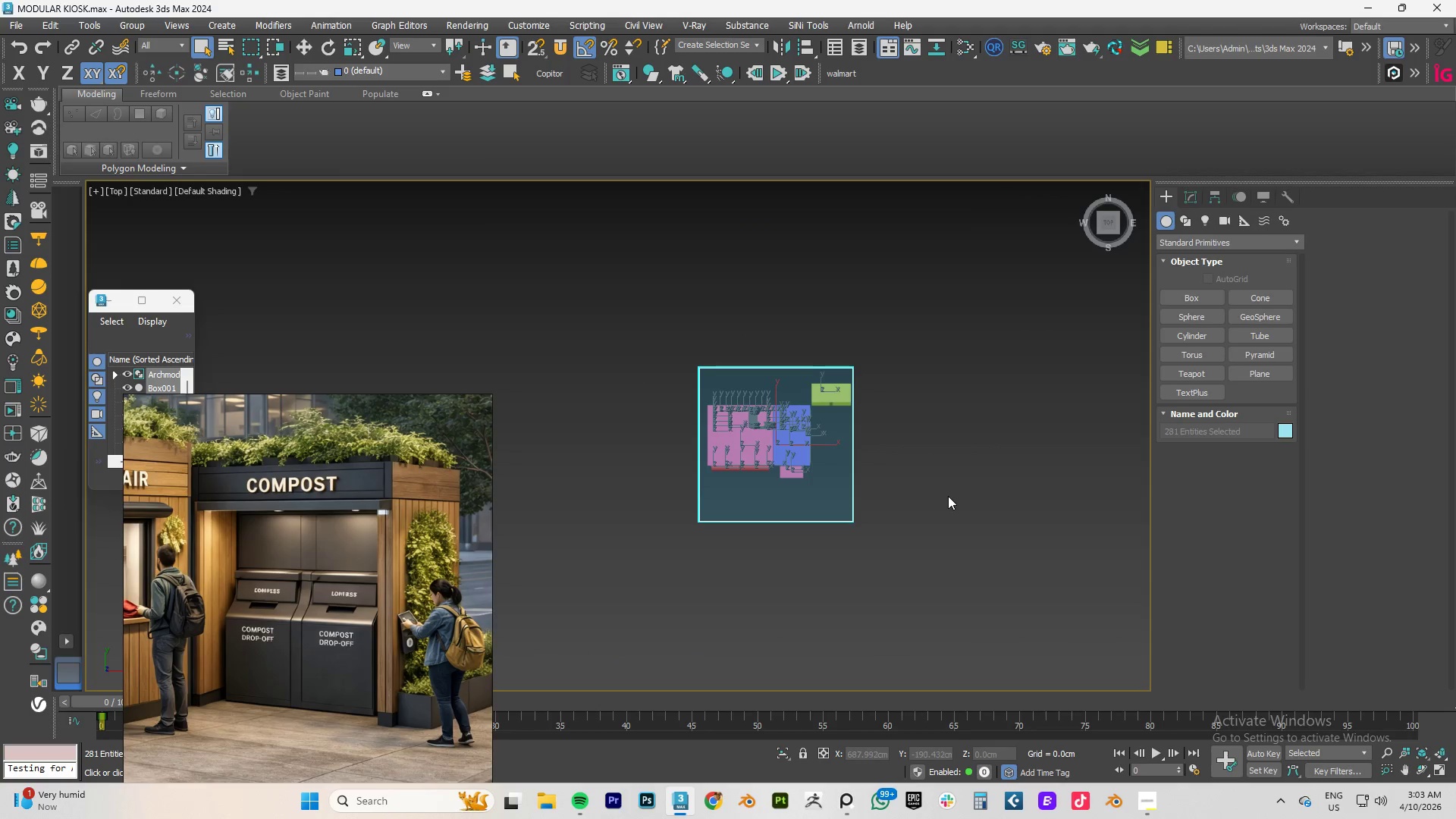 
hold_key(key=AltLeft, duration=0.55)
left_click_drag(start_coordinate=[947, 510], to_coordinate=[800, 578])
 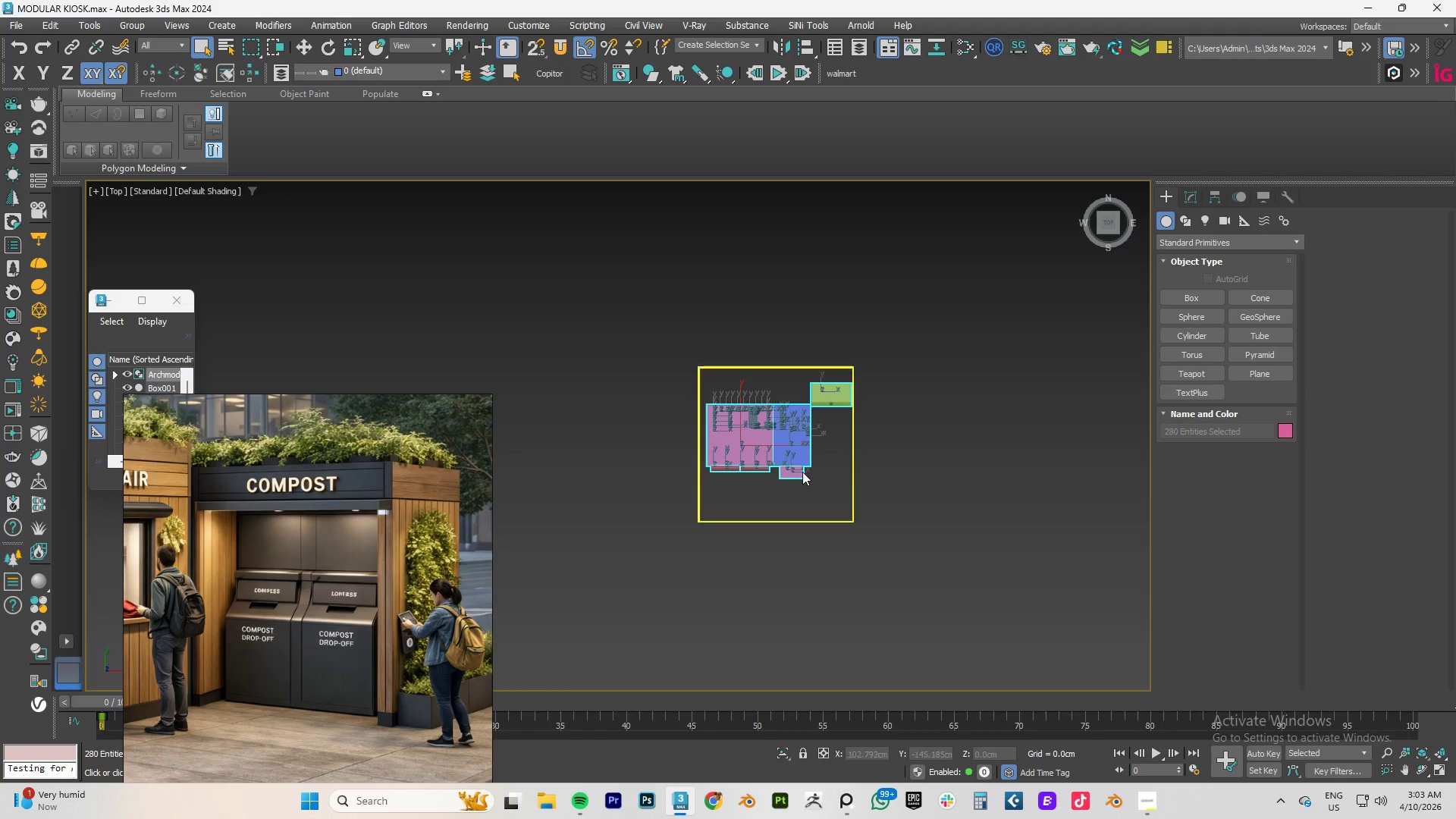 
scroll: coordinate [827, 579], scroll_direction: up, amount: 3.0
 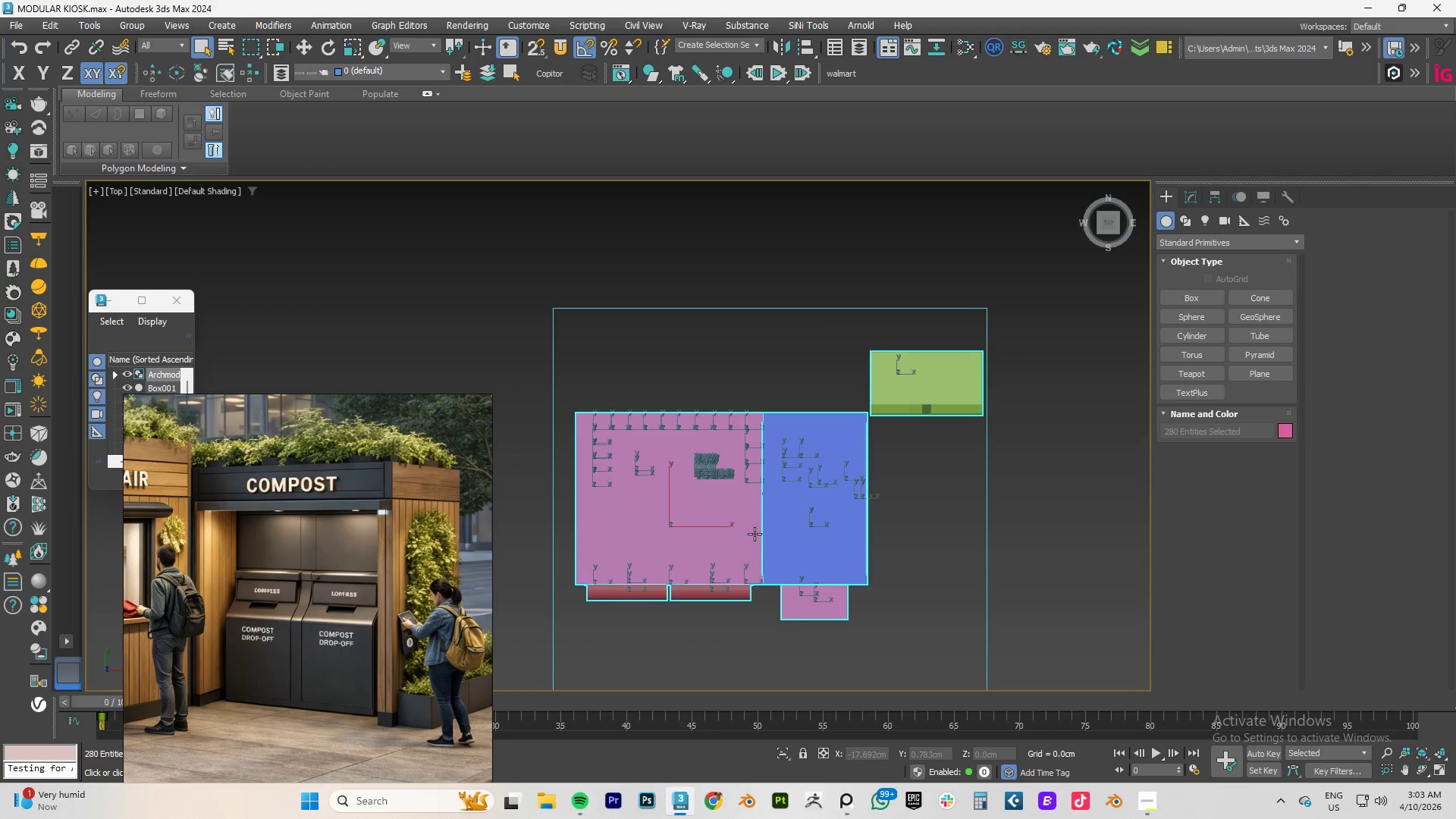 
key(W)
 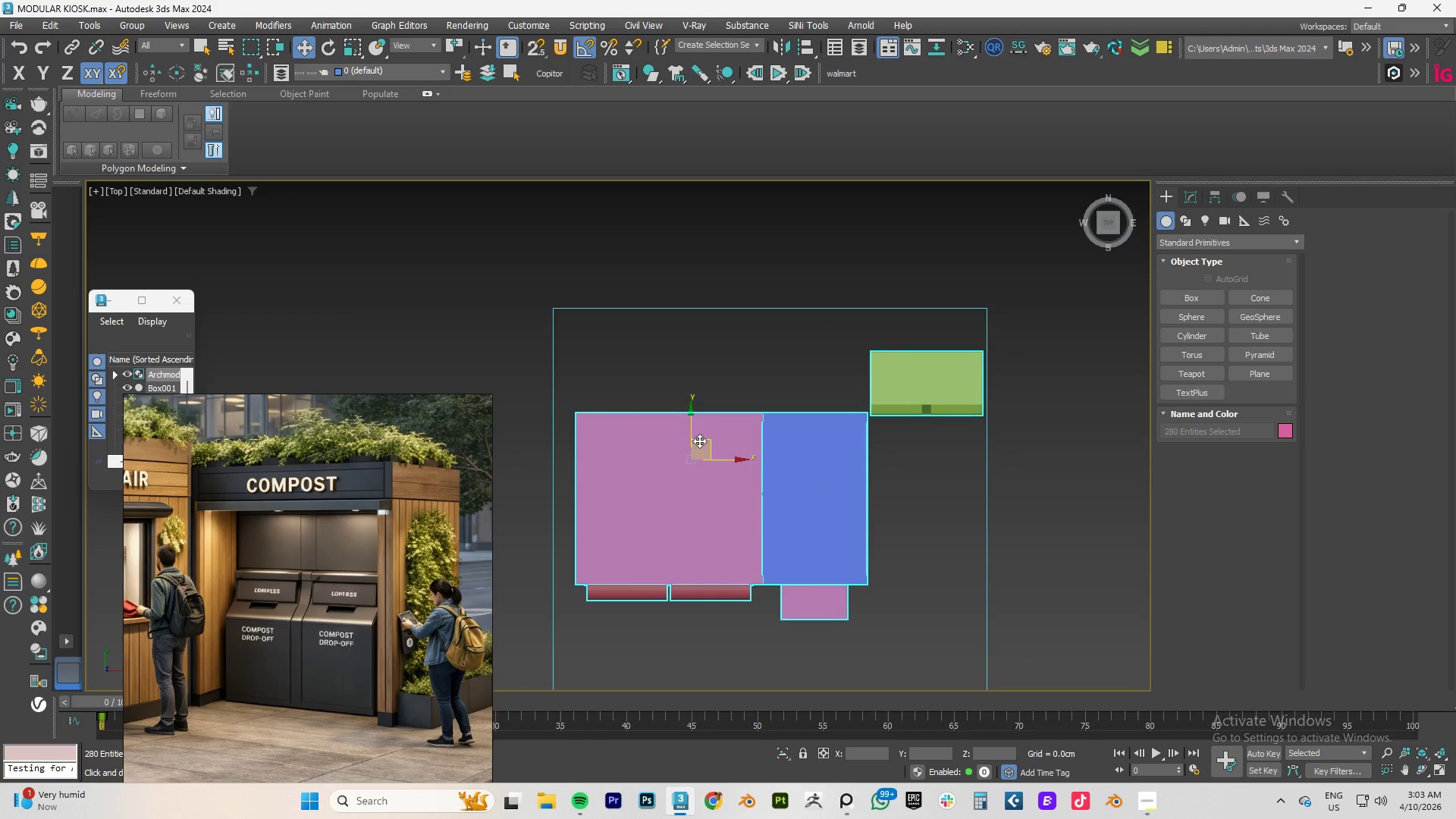 
left_click_drag(start_coordinate=[706, 441], to_coordinate=[691, 415])
 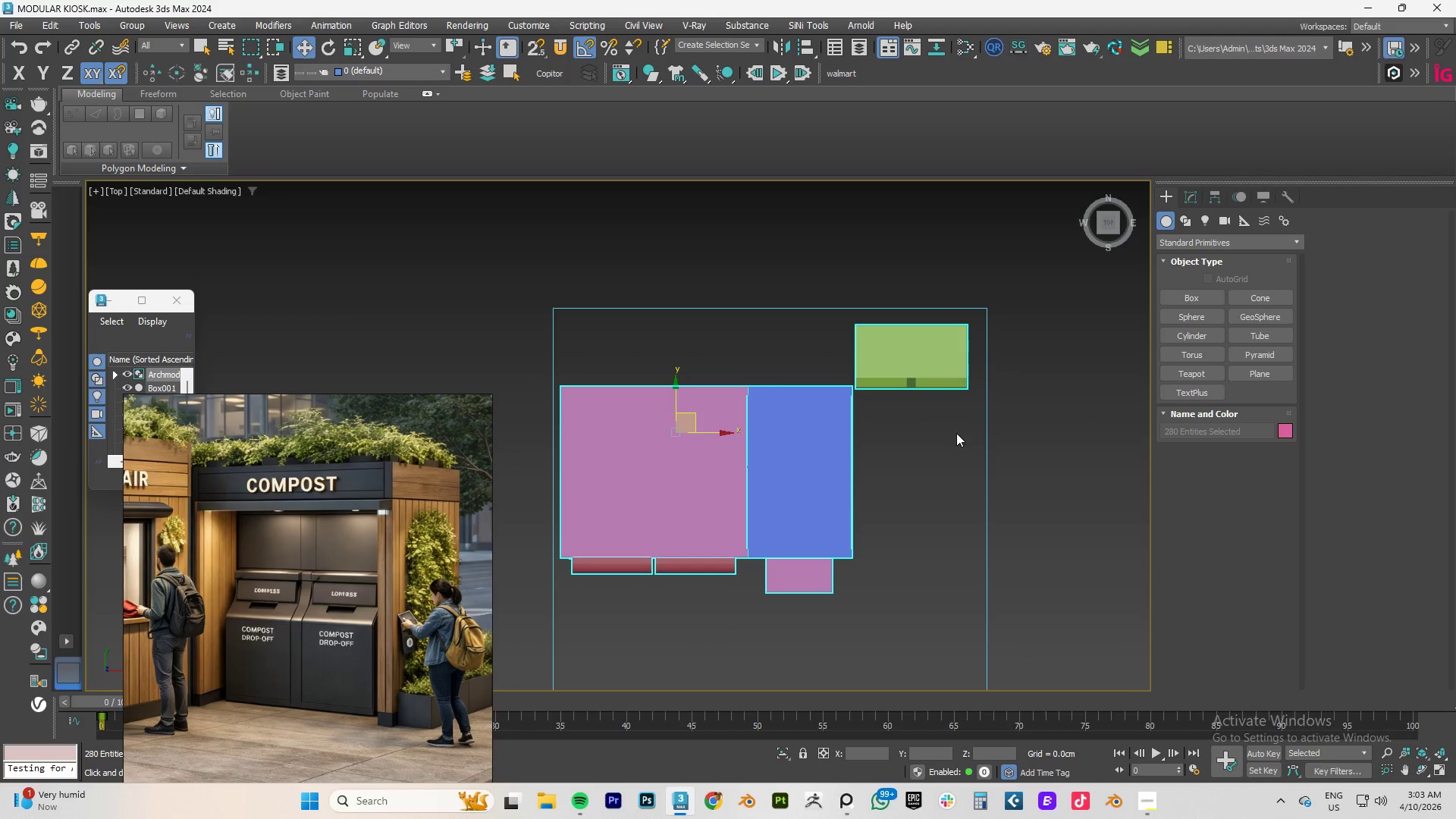 
left_click([956, 434])
 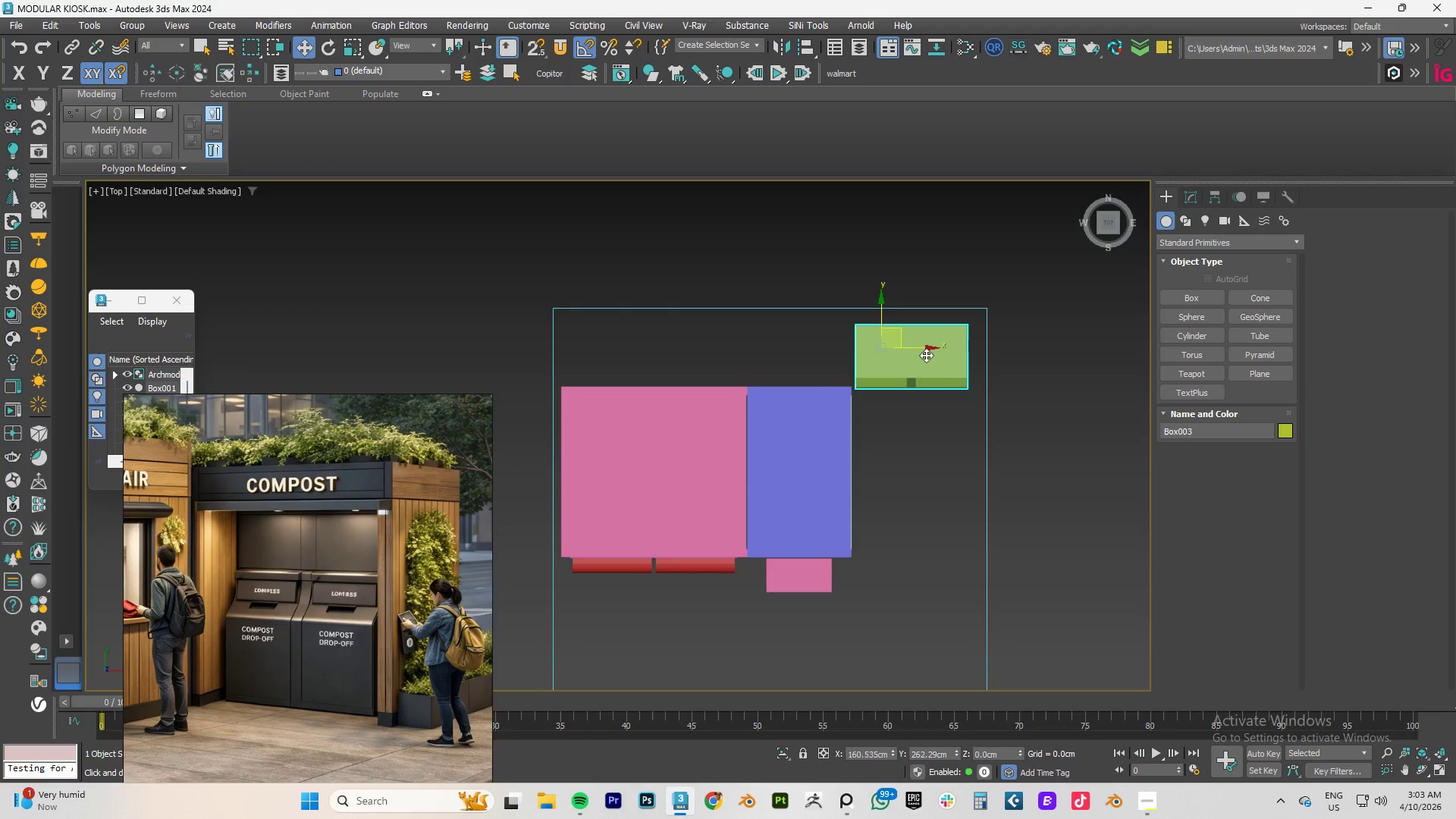 
left_click_drag(start_coordinate=[926, 351], to_coordinate=[934, 350])
 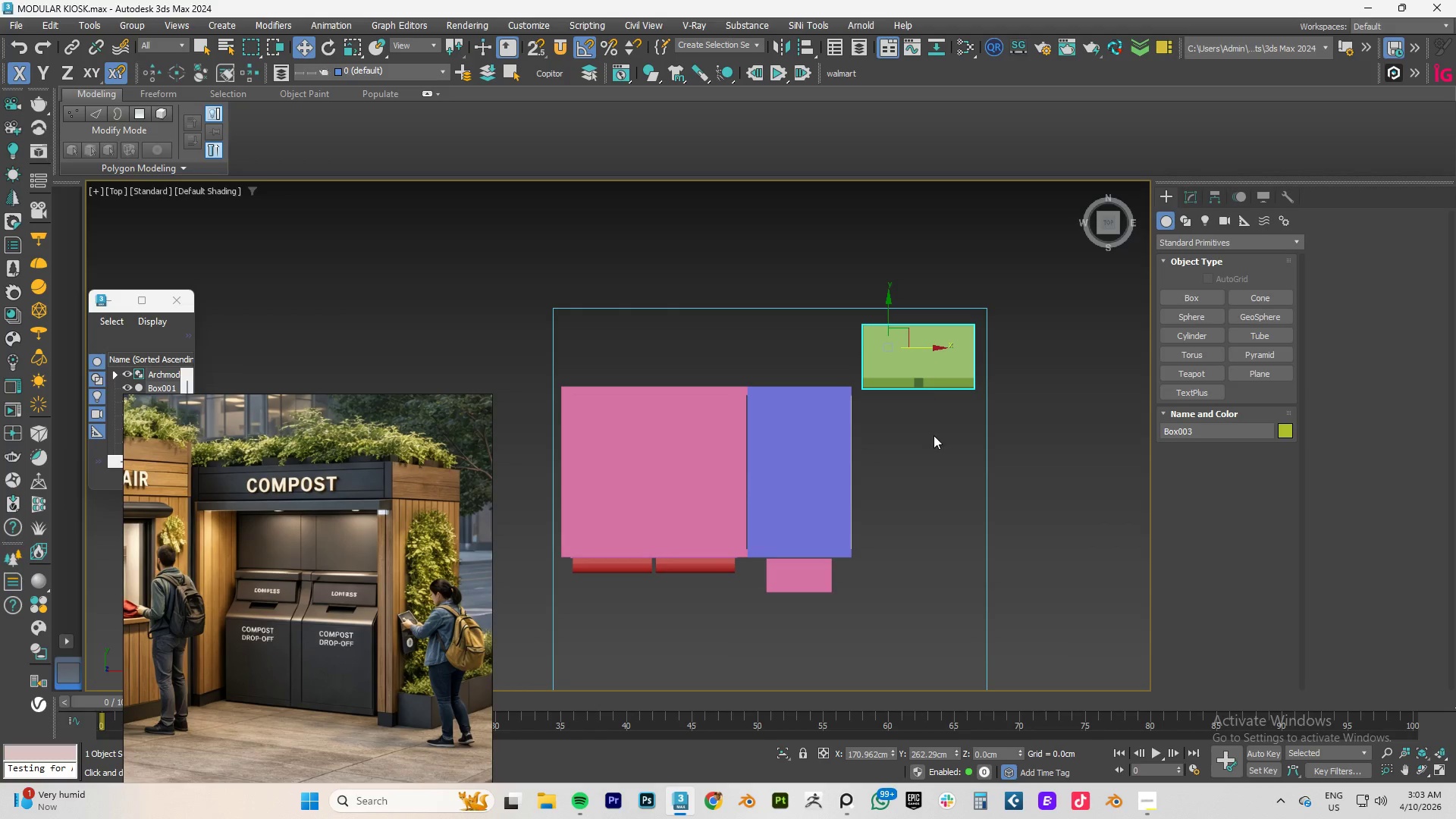 
hold_key(key=AltLeft, duration=1.5)
 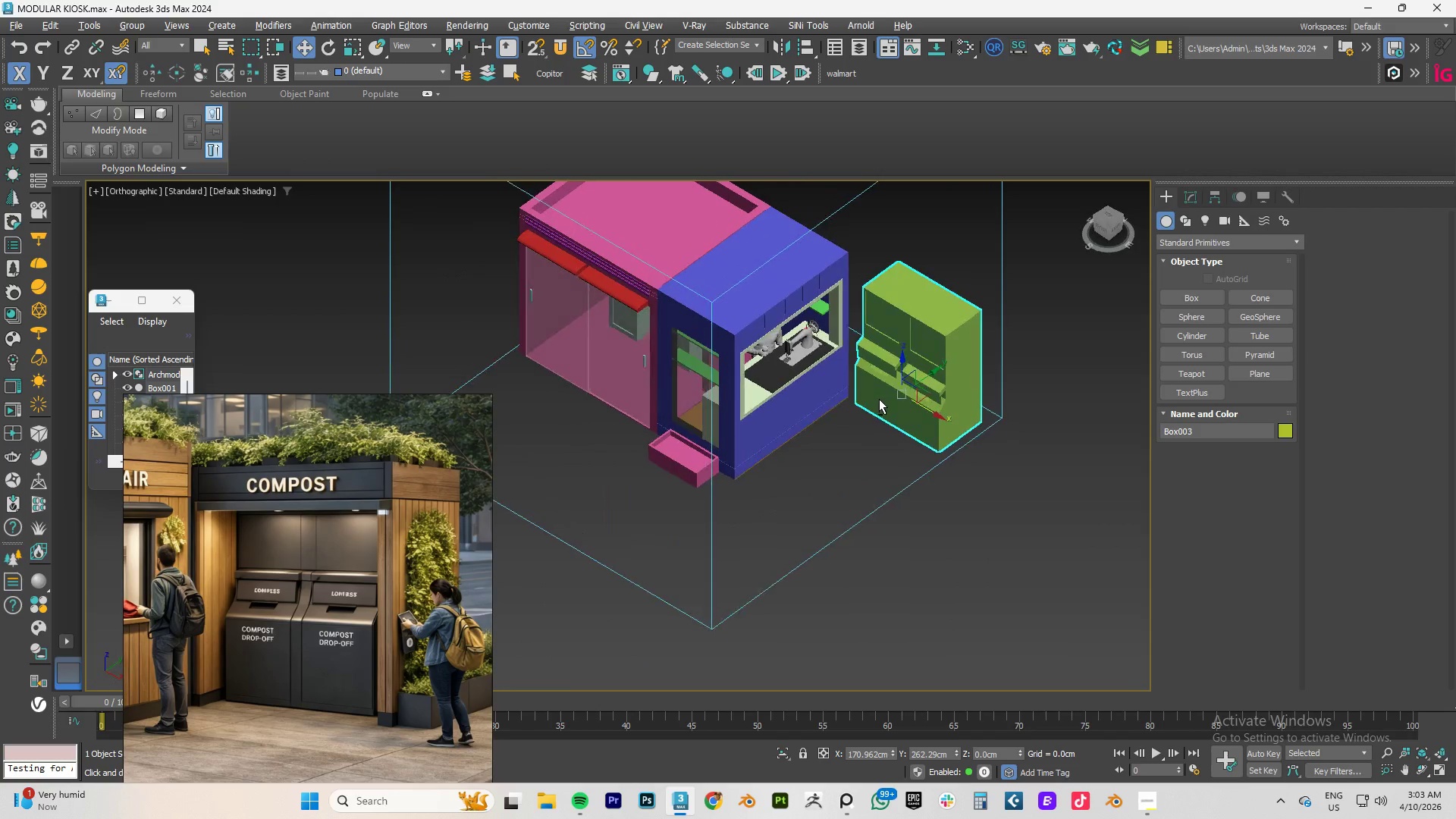 
hold_key(key=AltLeft, duration=0.62)
 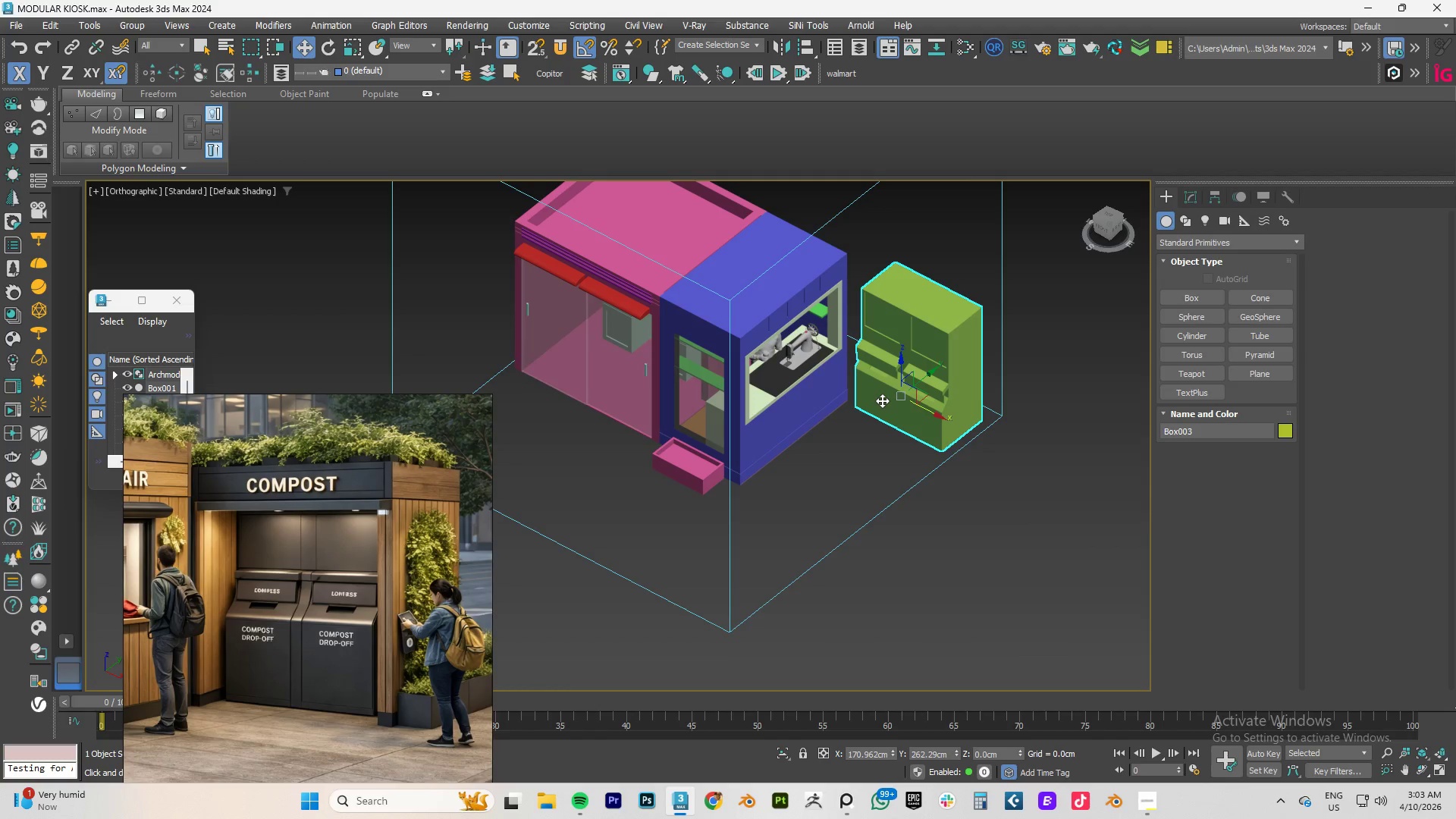 
wait(5.72)
 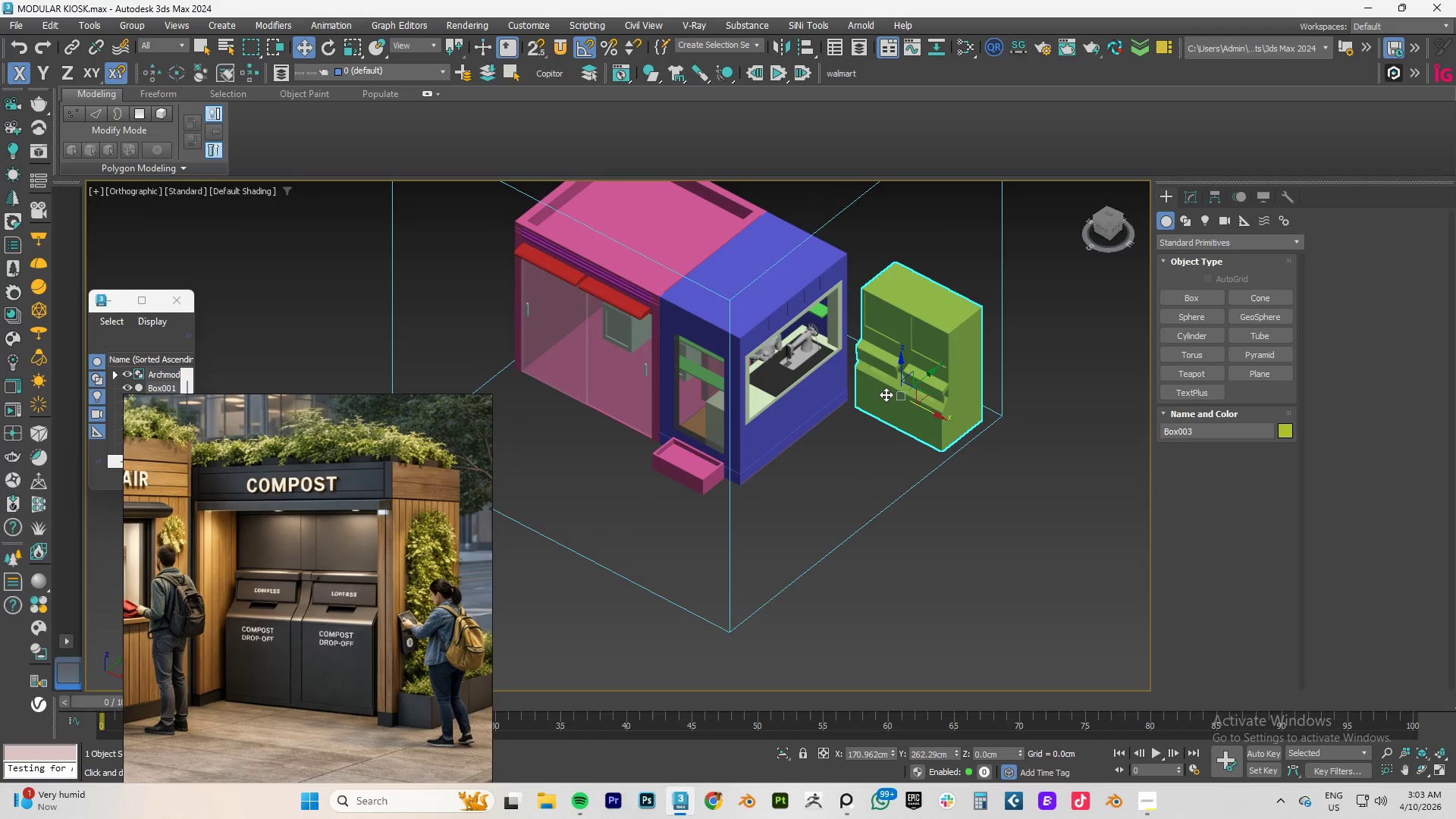 
scroll: coordinate [351, 572], scroll_direction: down, amount: 5.0
 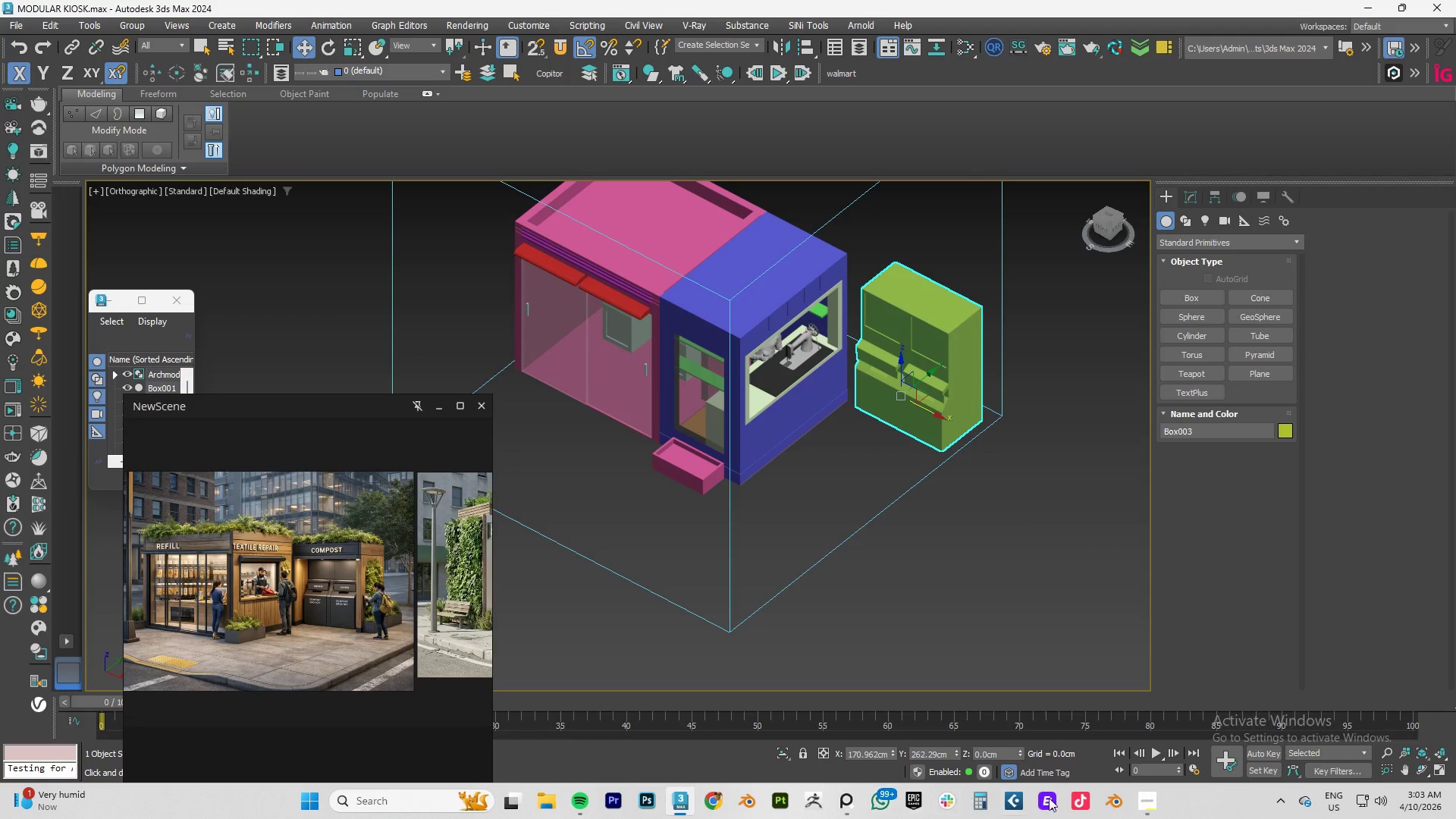 
left_click([1137, 799])